 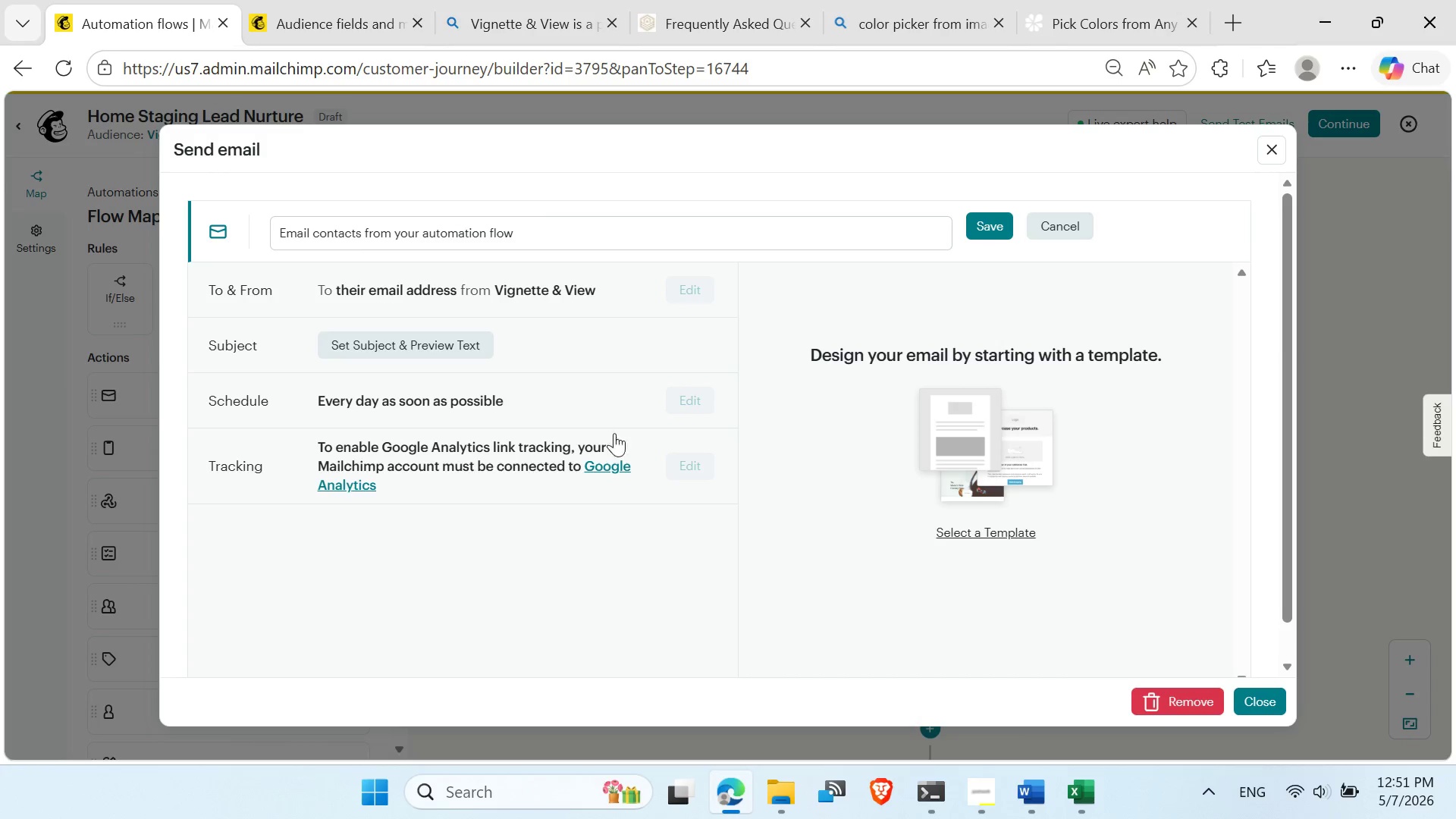 
left_click_drag(start_coordinate=[526, 228], to_coordinate=[271, 238])
 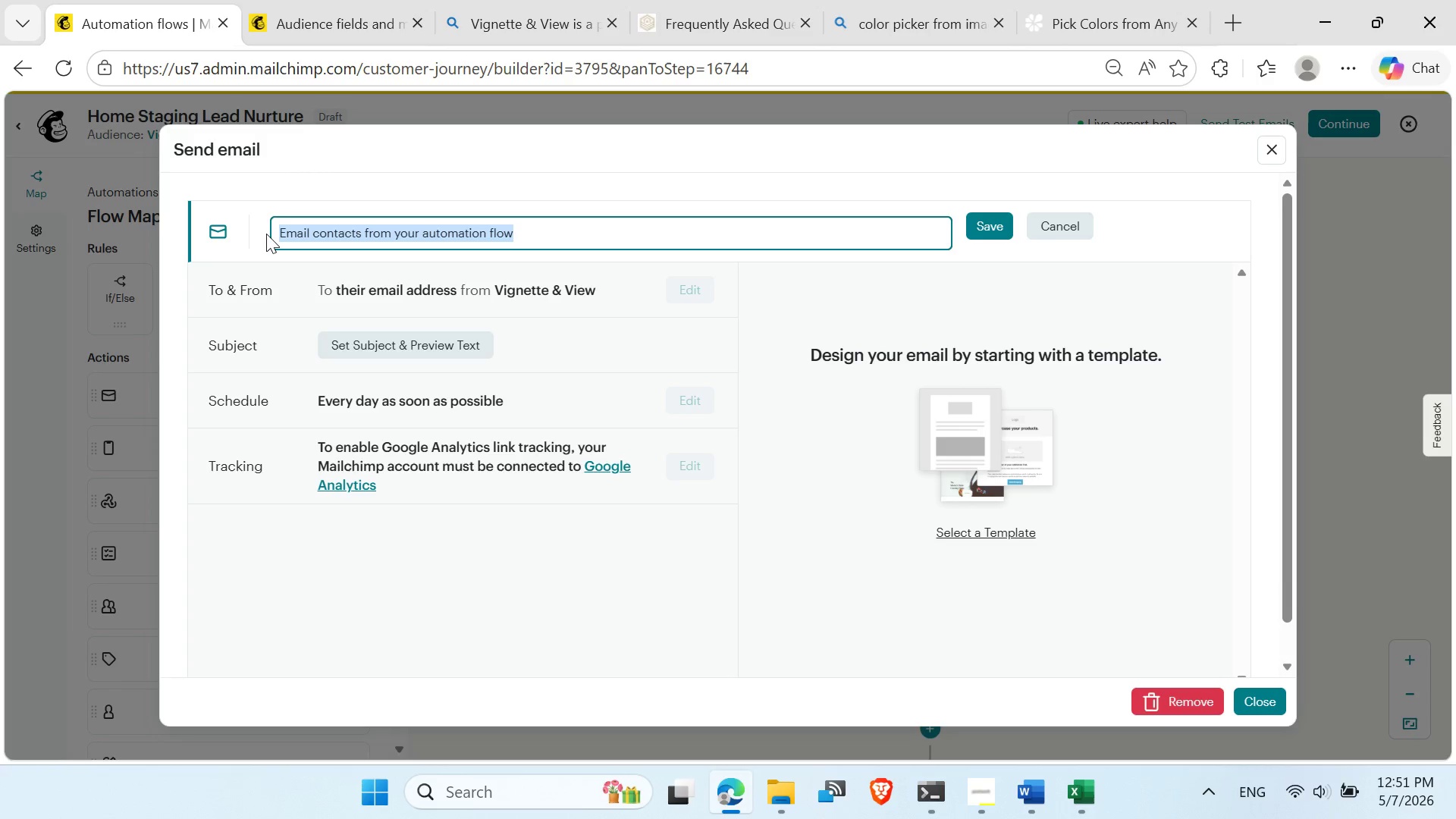 
key(Control+V)
 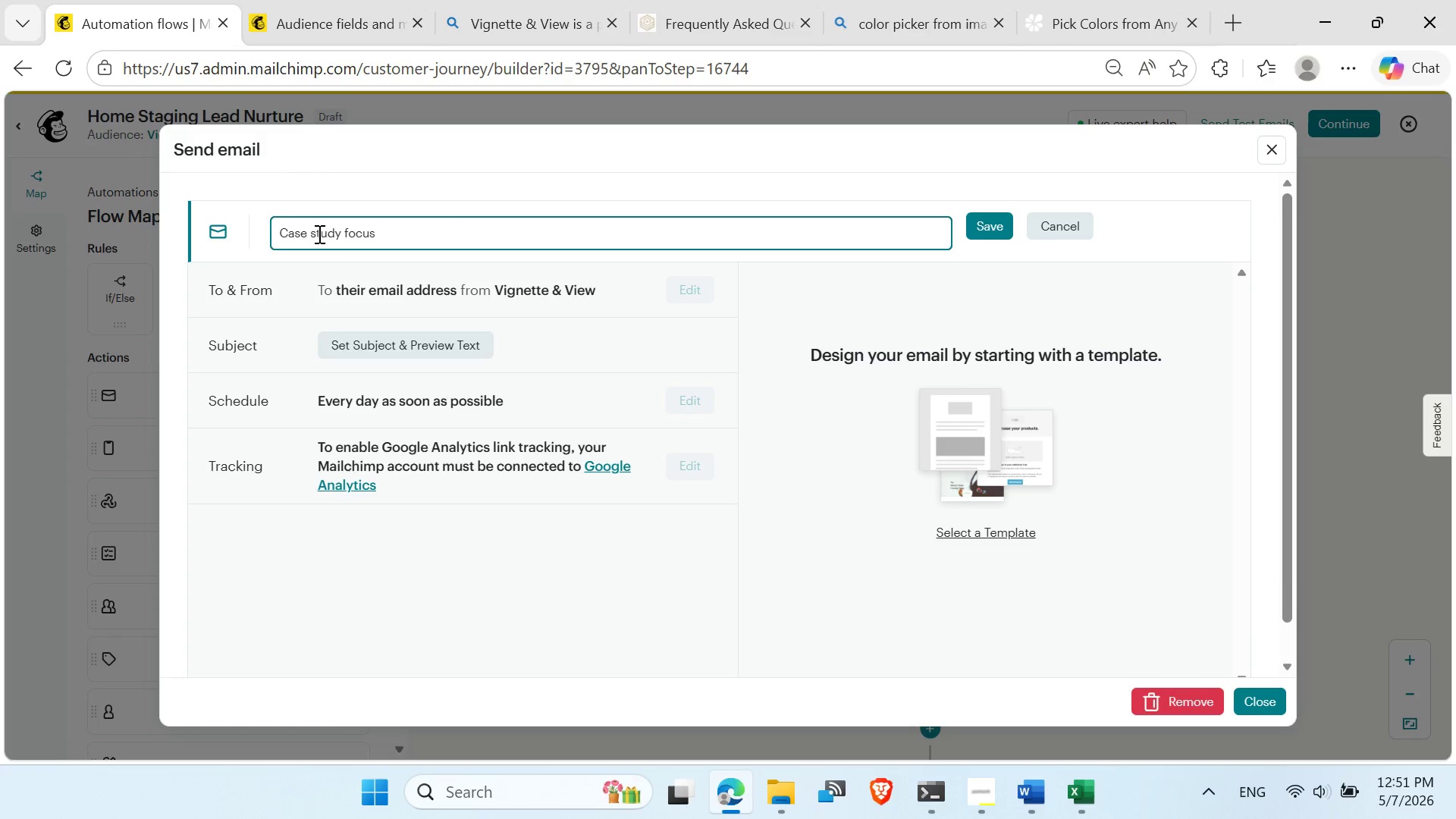 
left_click([318, 234])
 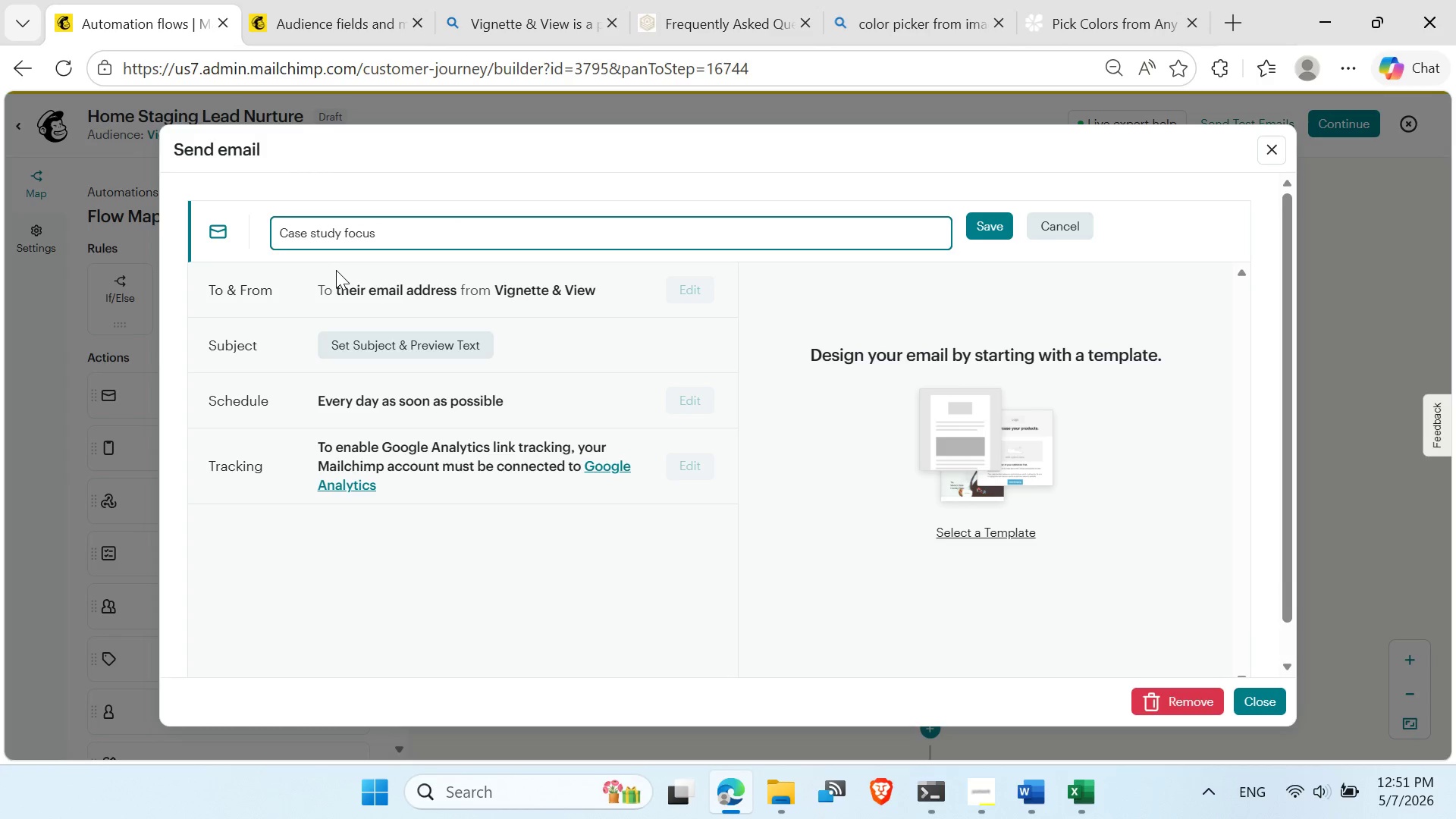 
key(Backspace)
 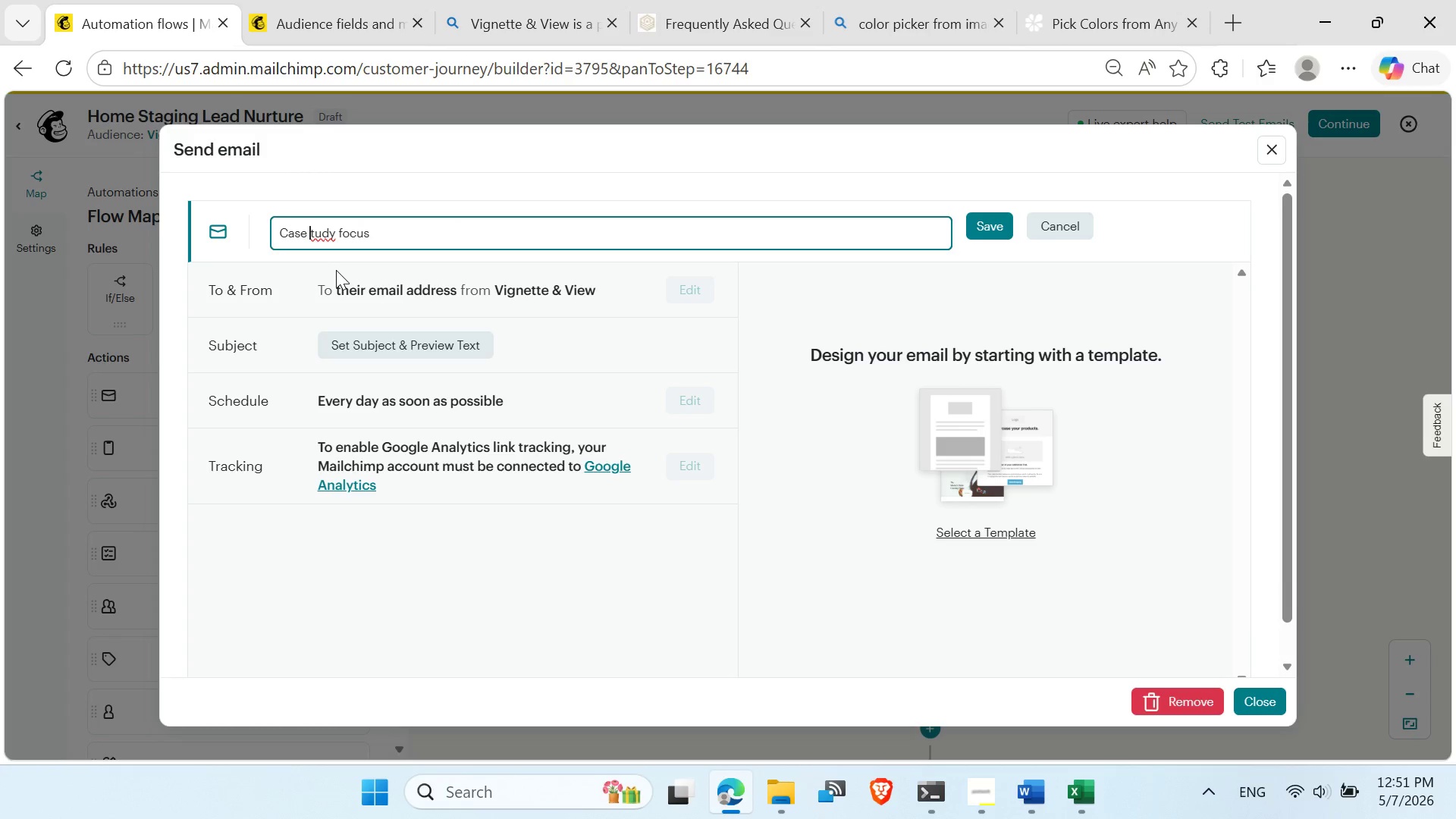 
key(Shift+S)
 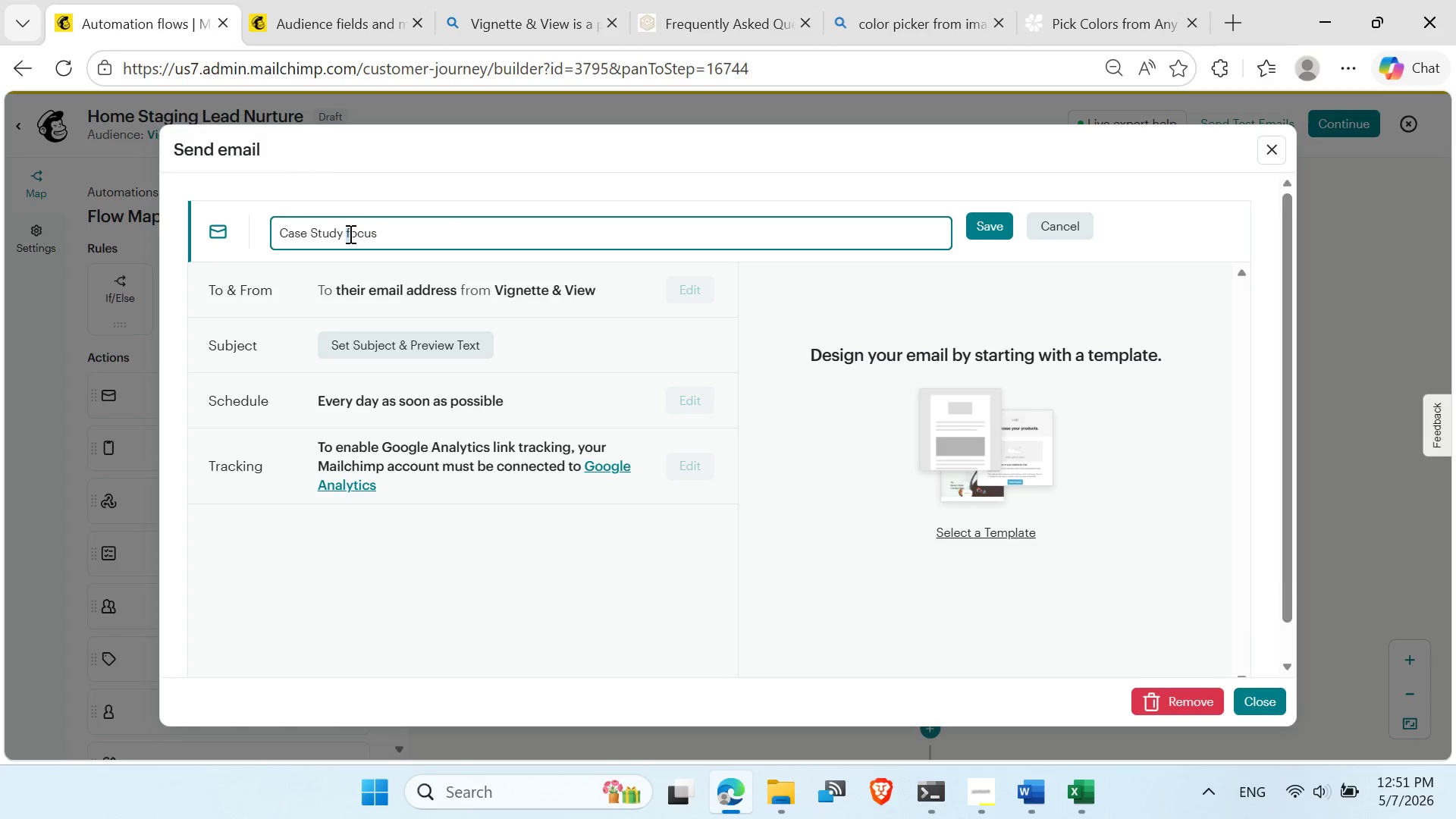 
wait(5.28)
 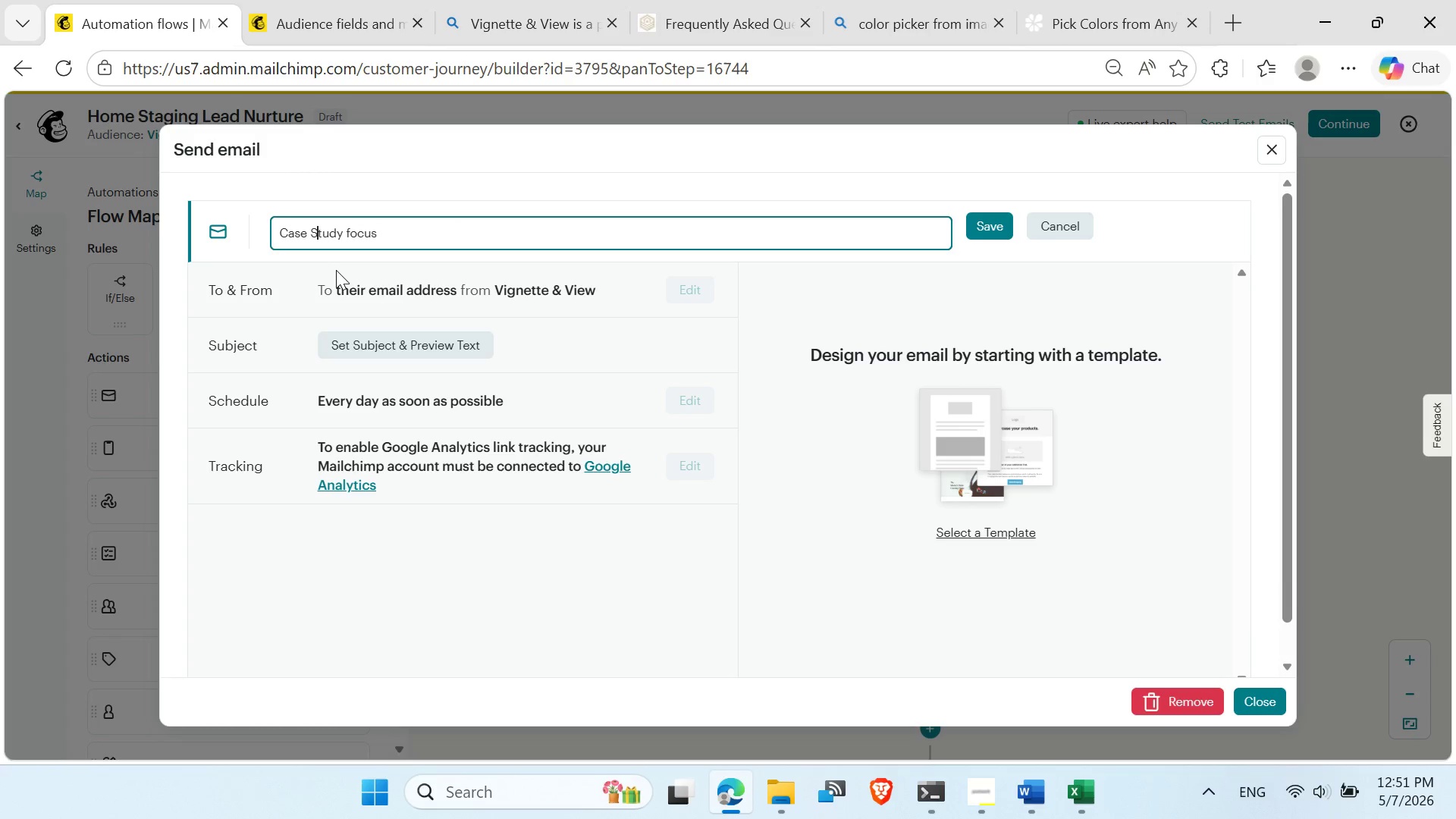 
key(Shift+F)
 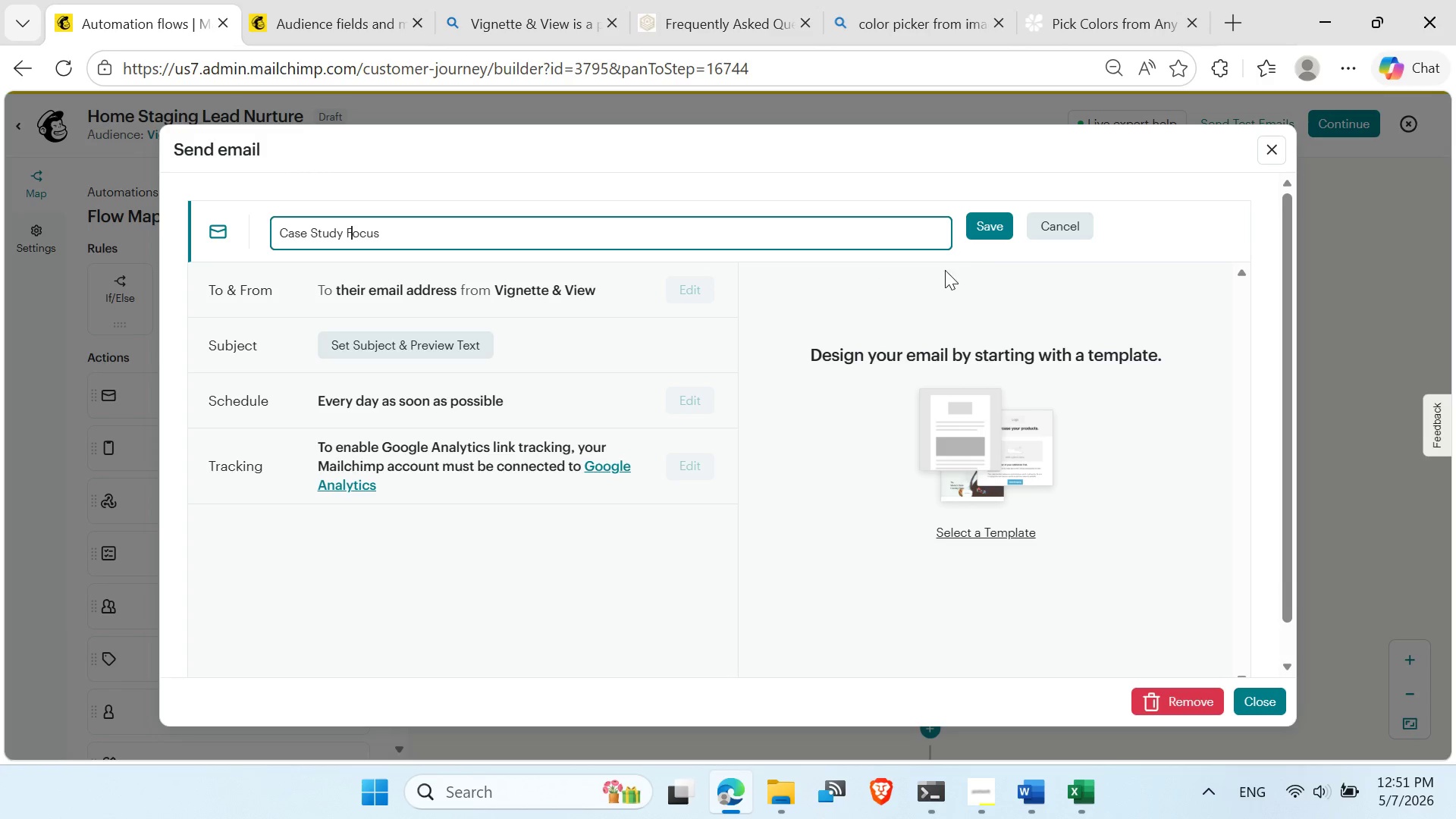 
left_click([981, 228])
 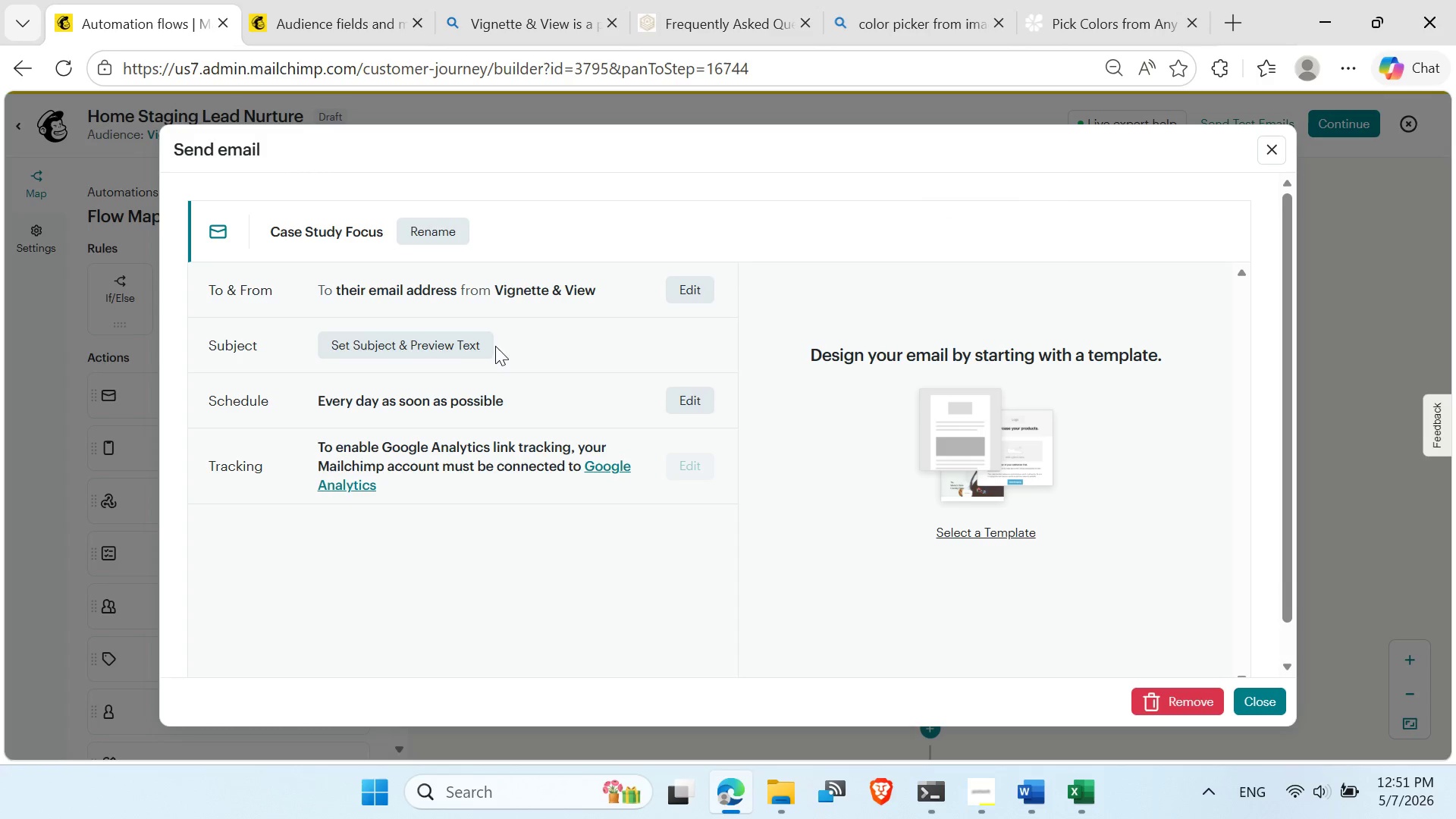 
left_click([458, 351])
 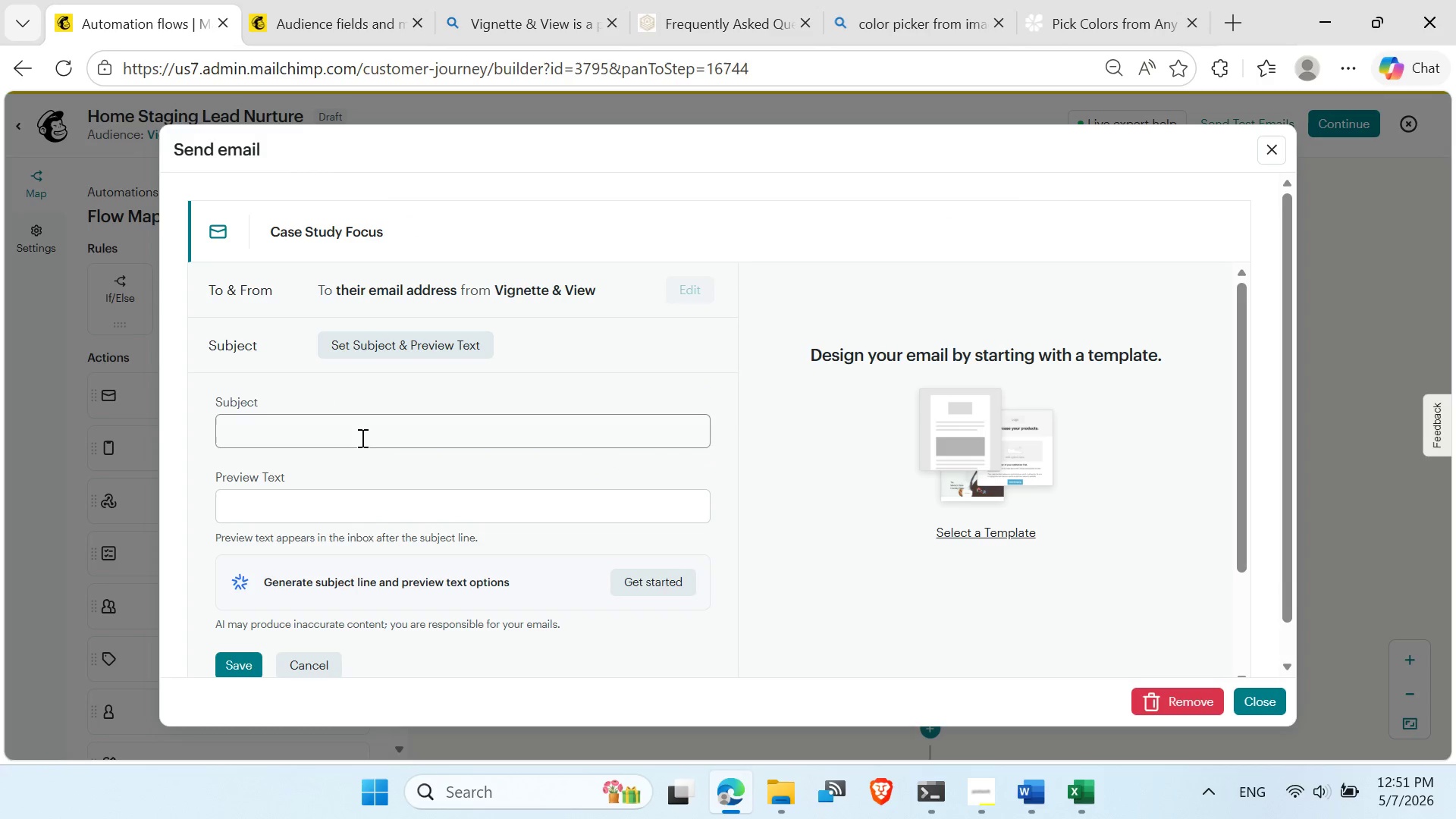 
left_click([360, 438])
 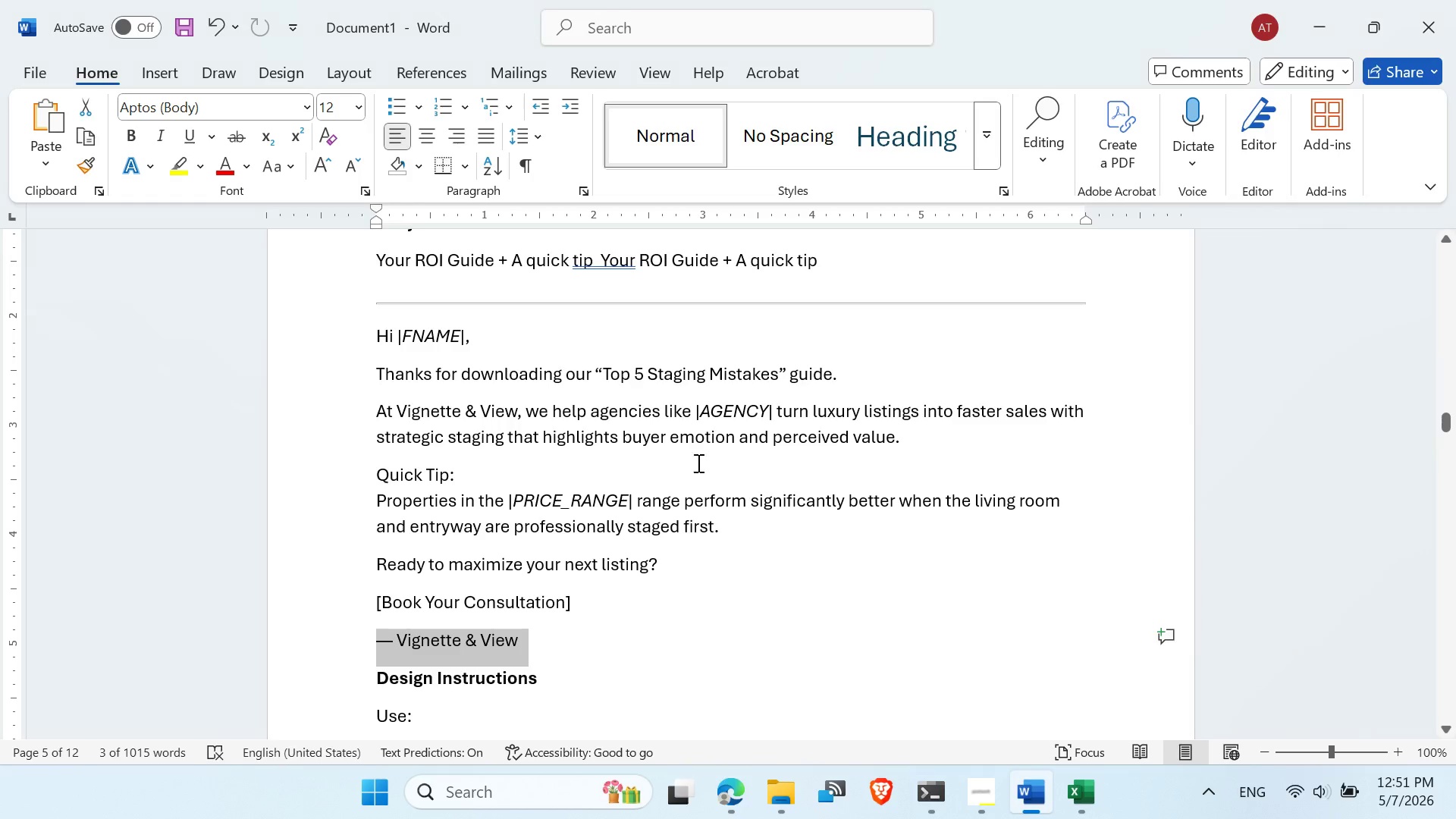 
scroll: coordinate [665, 457], scroll_direction: down, amount: 5.0
 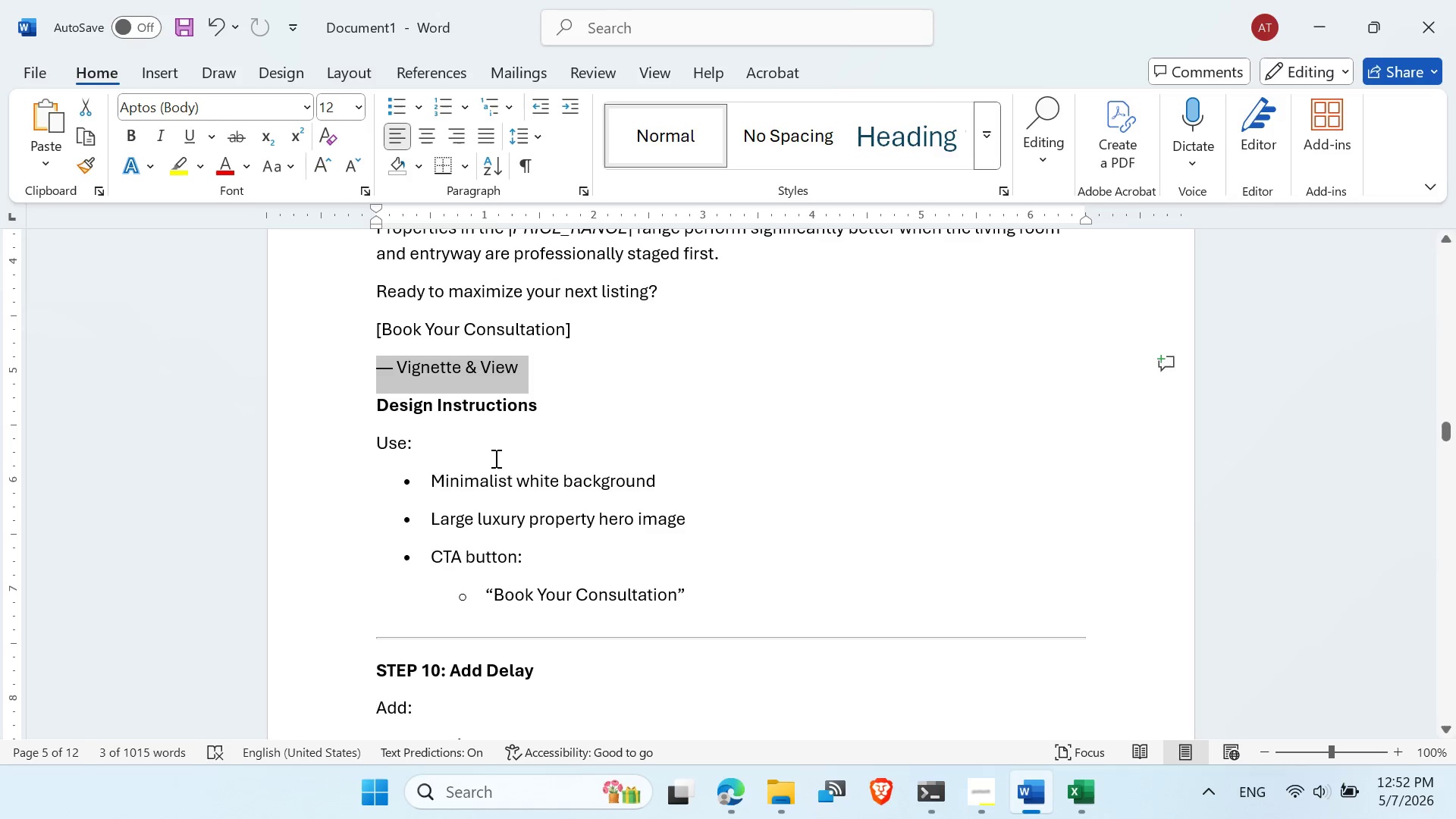 
wait(6.56)
 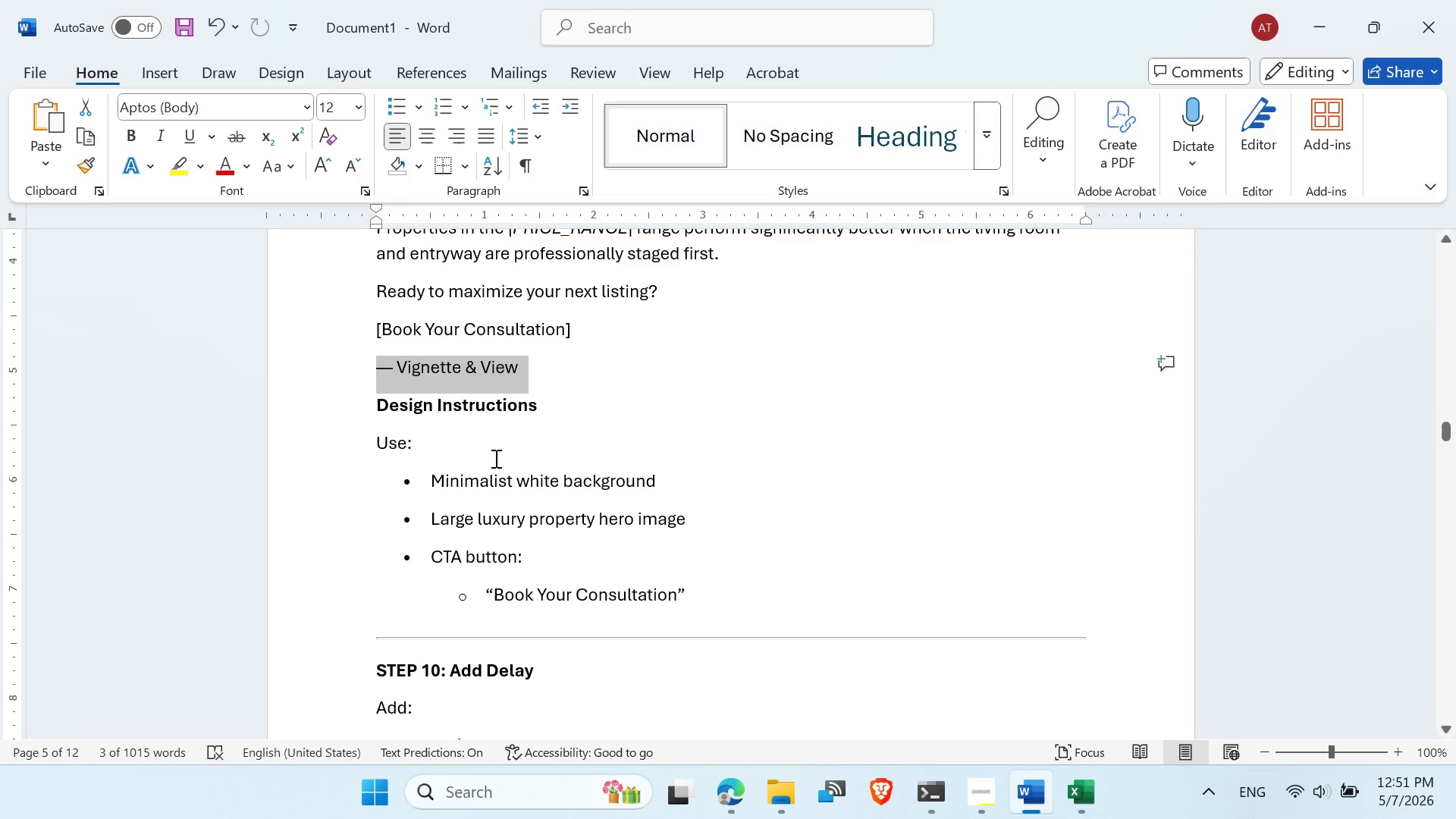 
left_click_drag(start_coordinate=[696, 523], to_coordinate=[440, 519])
 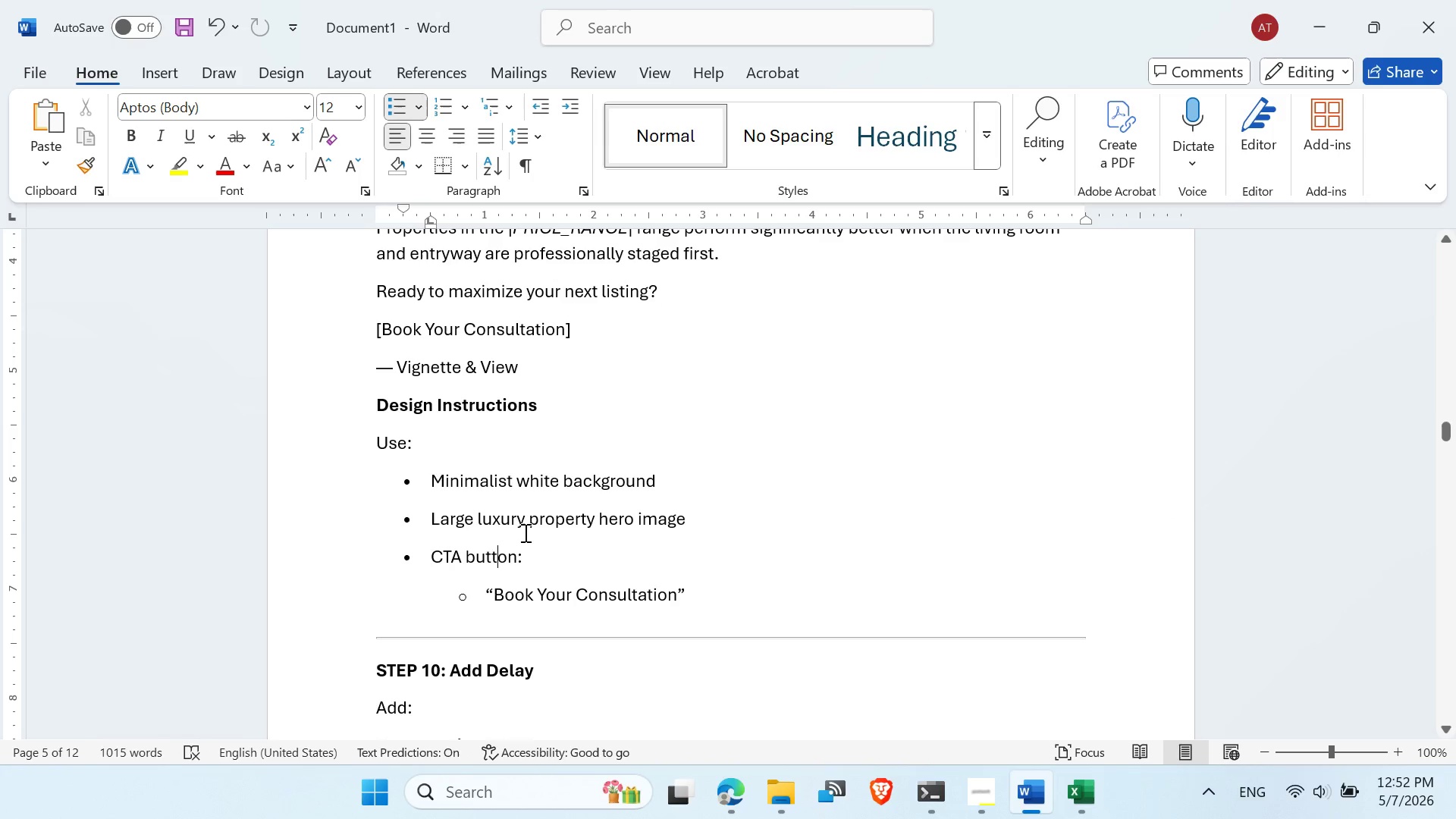 
double_click([524, 532])
 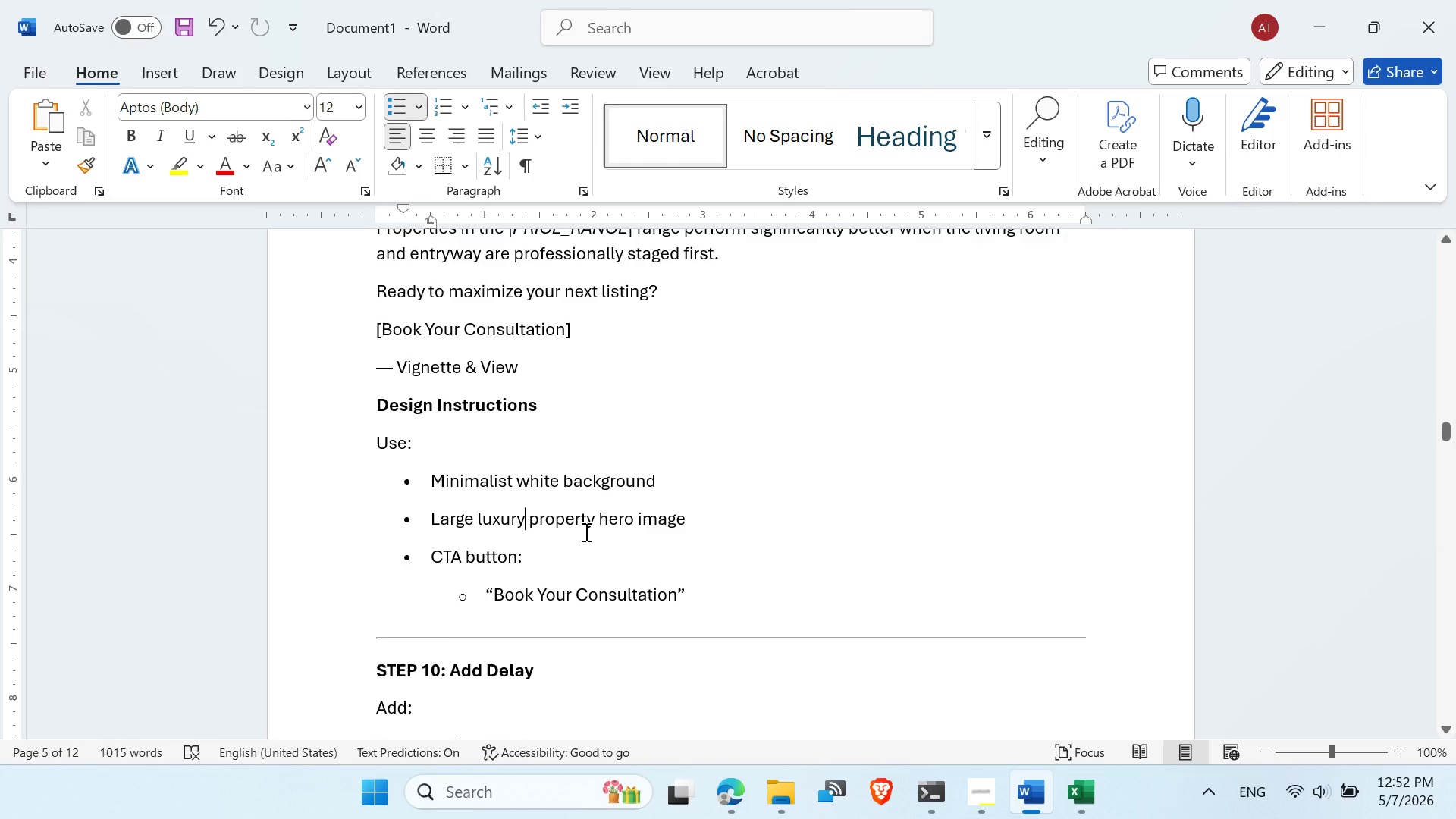 
scroll: coordinate [511, 504], scroll_direction: down, amount: 11.0
 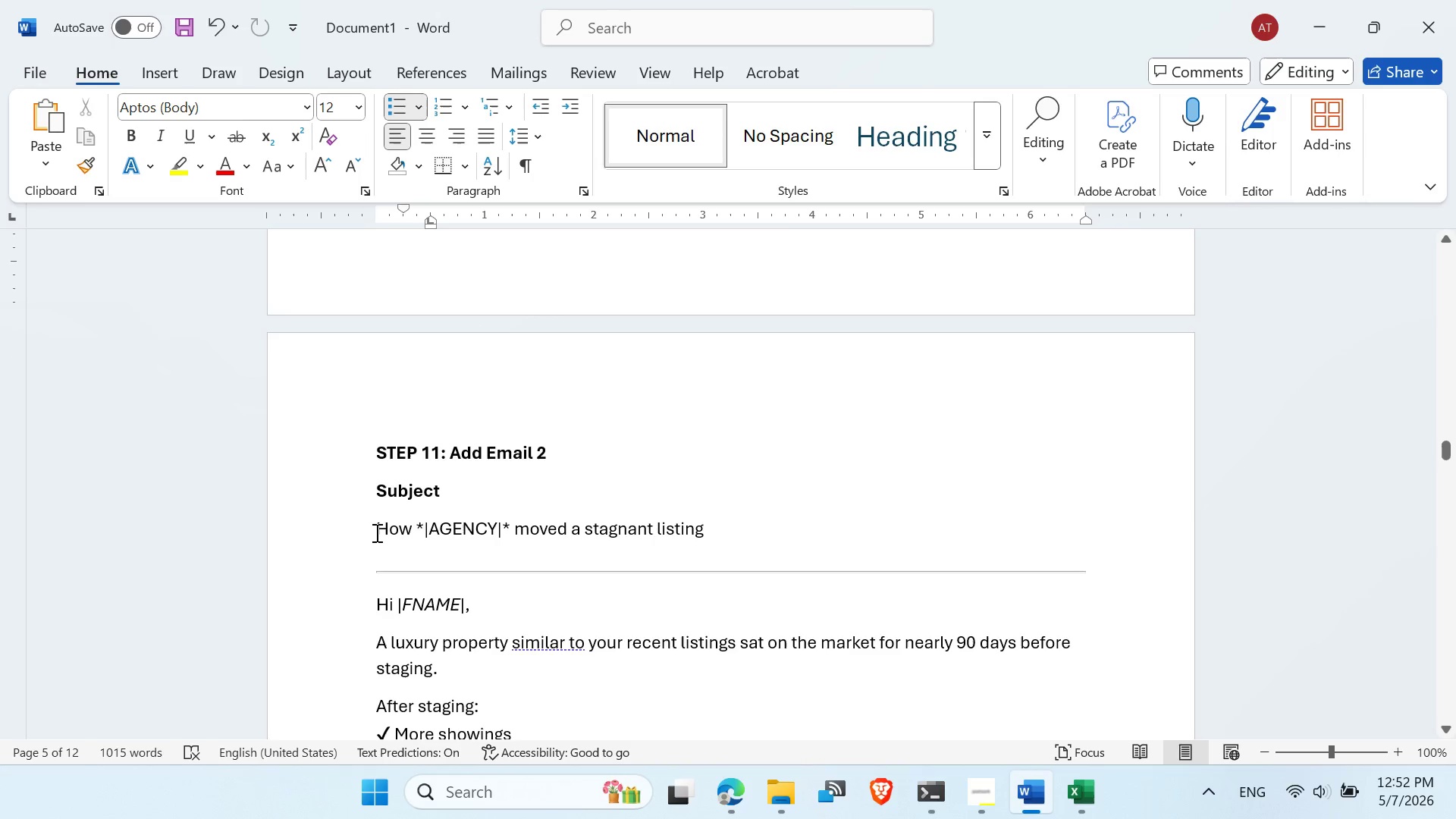 
left_click_drag(start_coordinate=[377, 528], to_coordinate=[708, 530])
 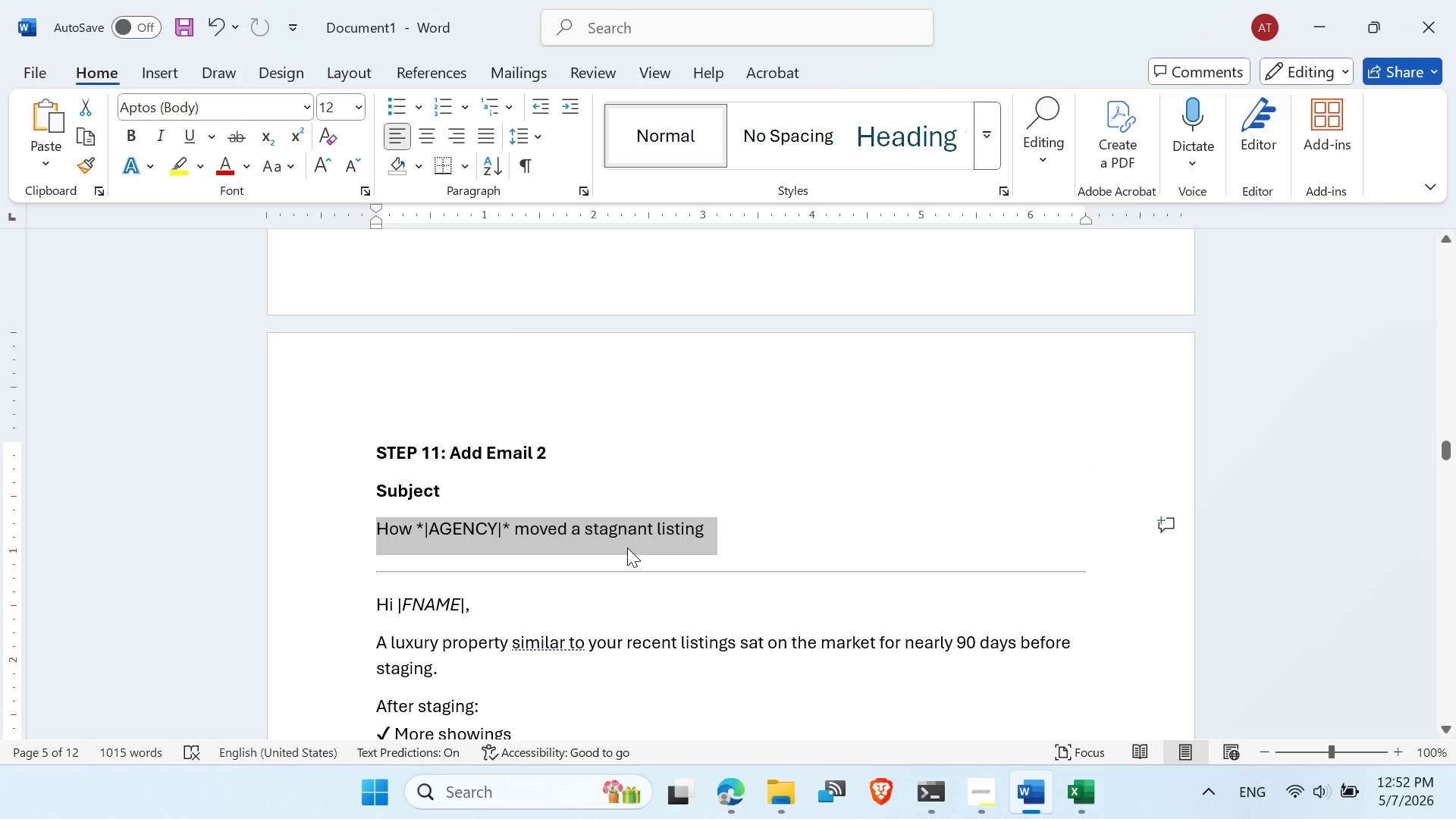 
right_click([627, 548])
 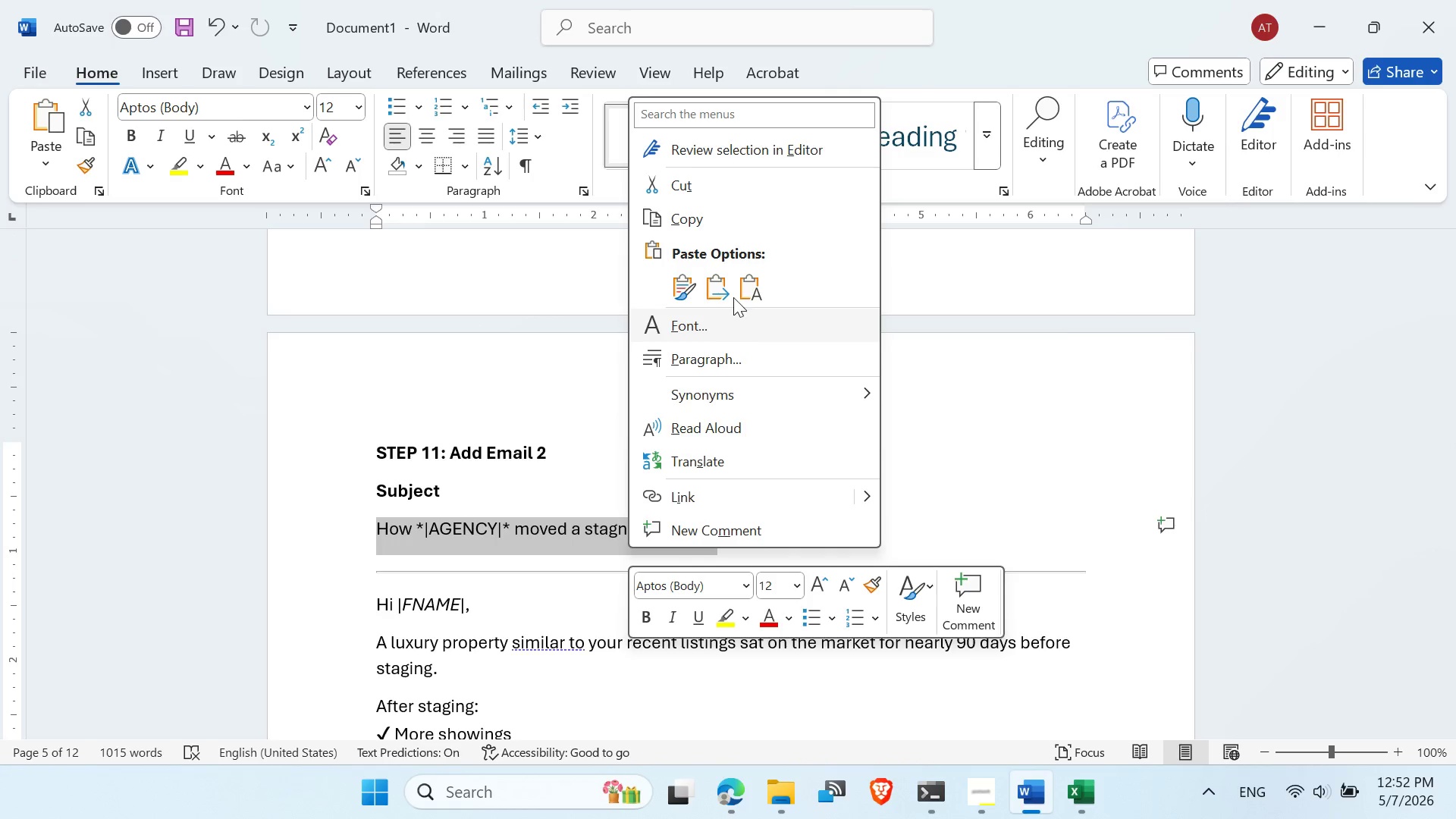 
left_click([713, 219])
 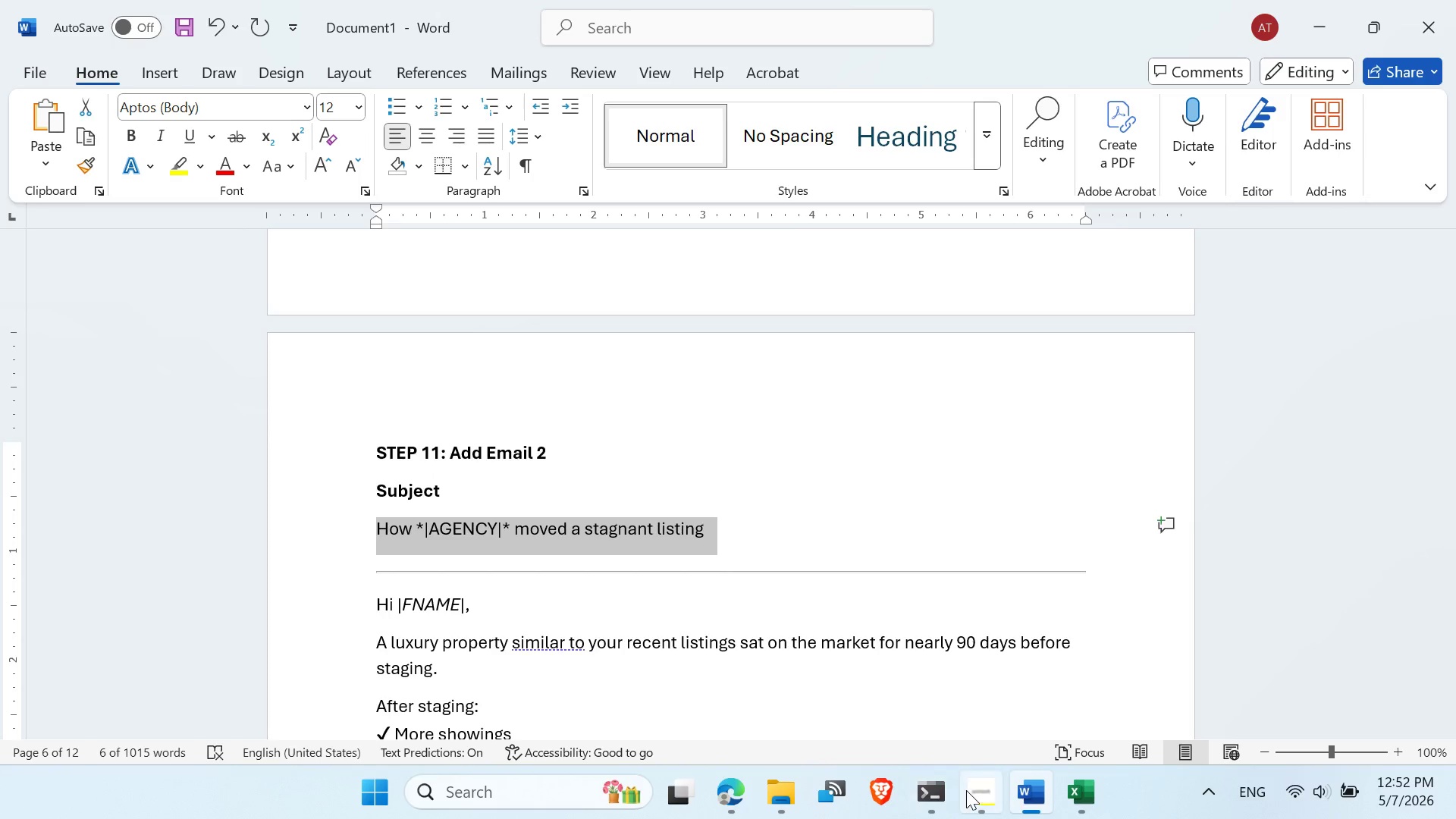 
wait(7.33)
 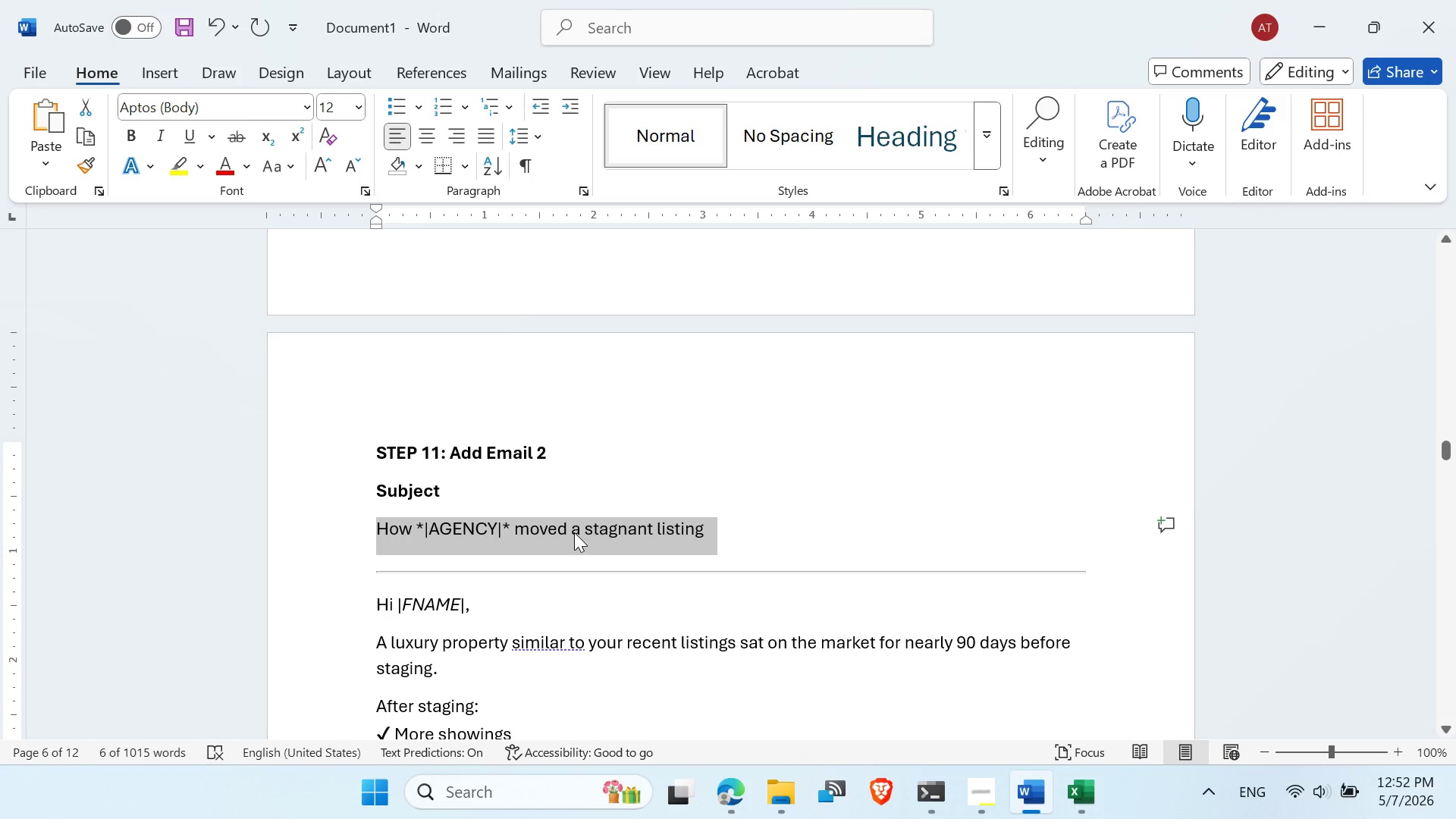 
left_click([977, 795])